 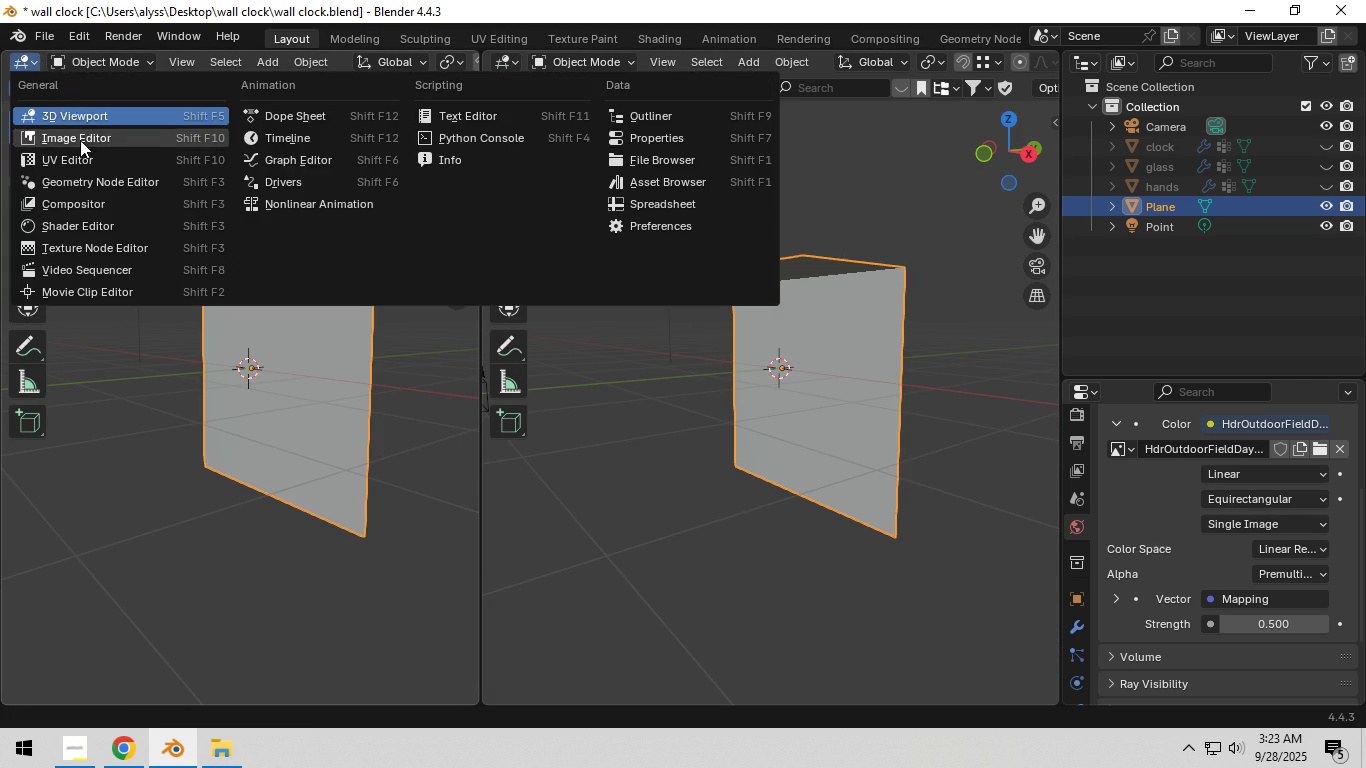 
left_click([78, 157])
 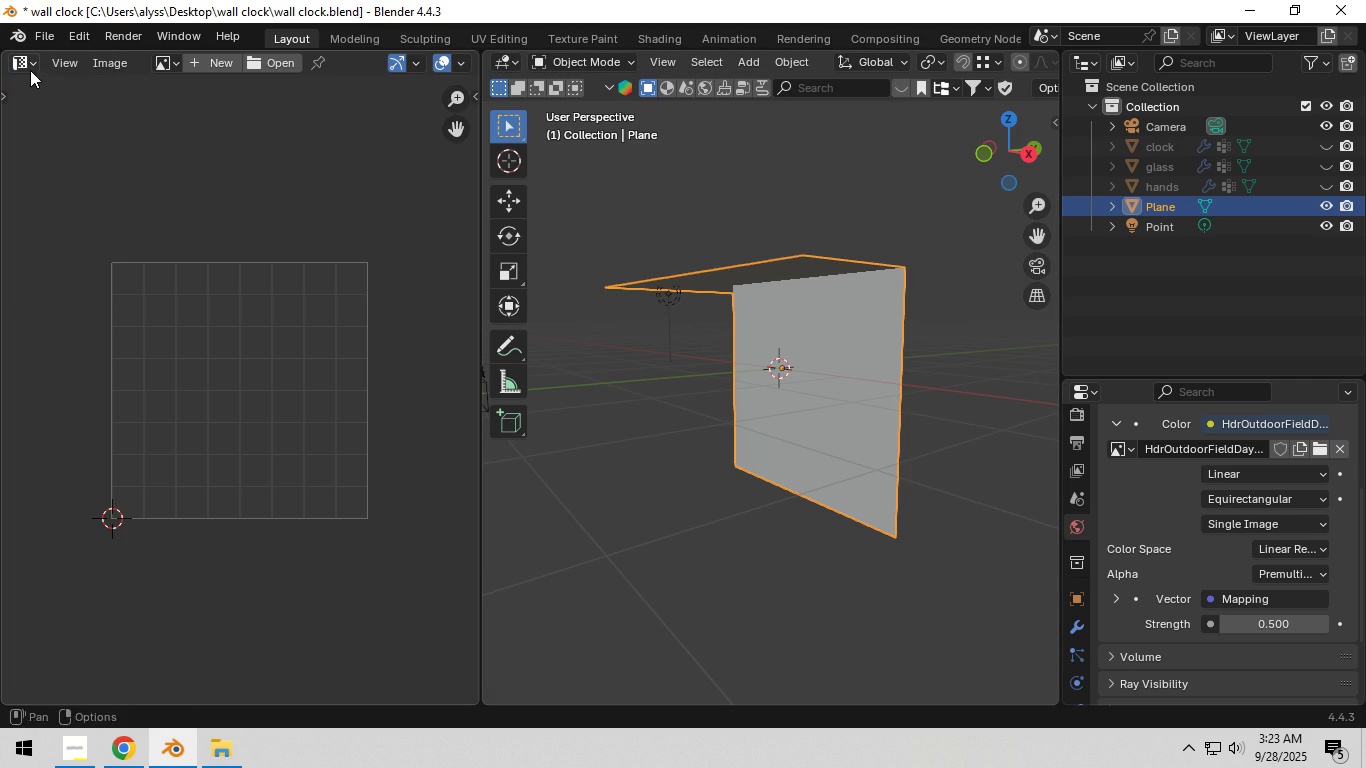 
left_click([29, 66])
 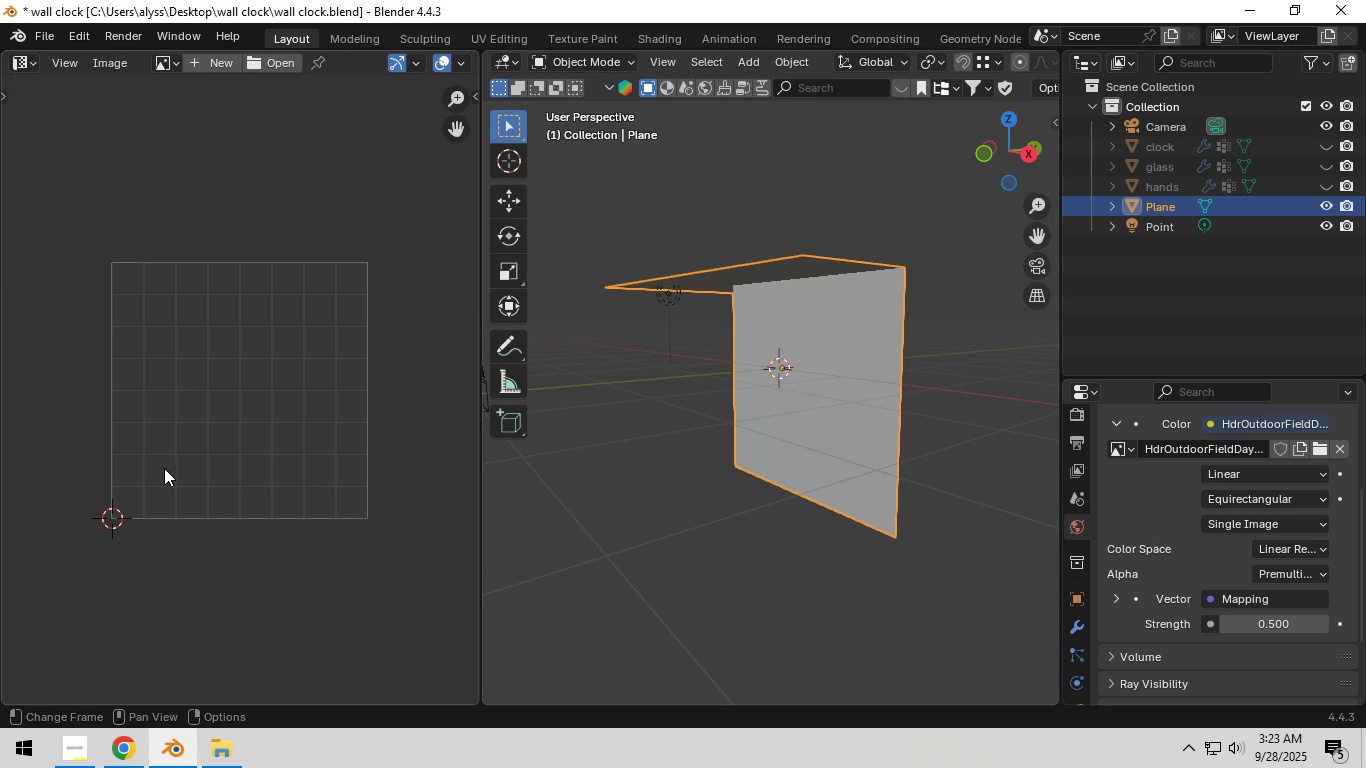 
key(Tab)
 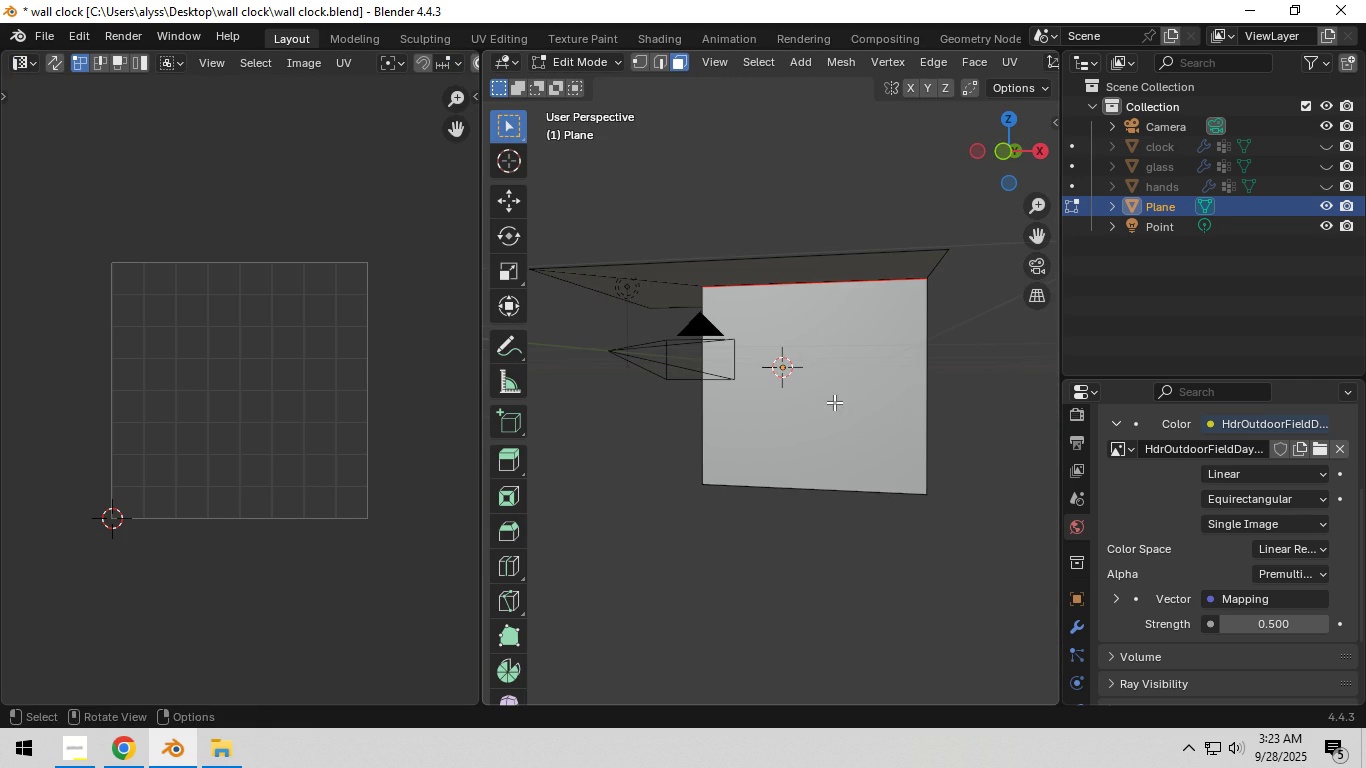 
key(3)
 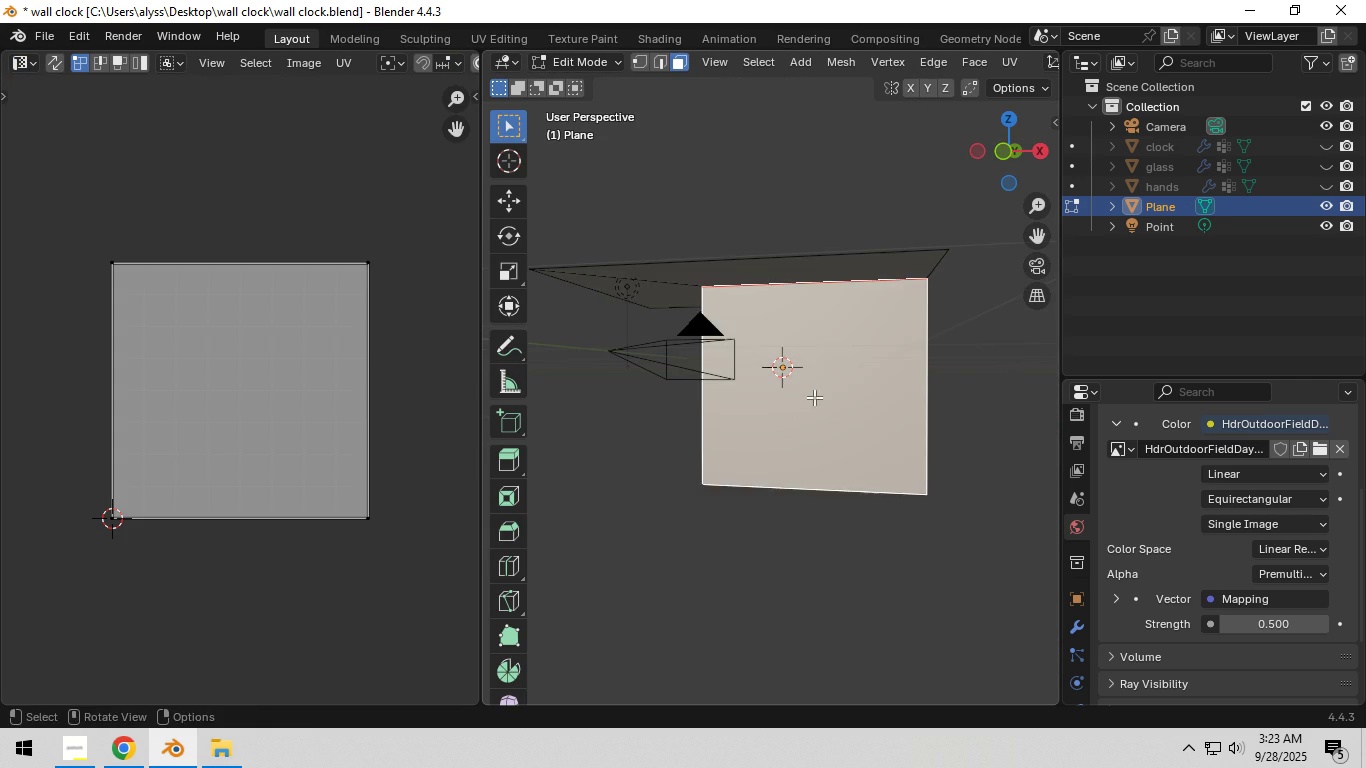 
left_click([817, 394])